 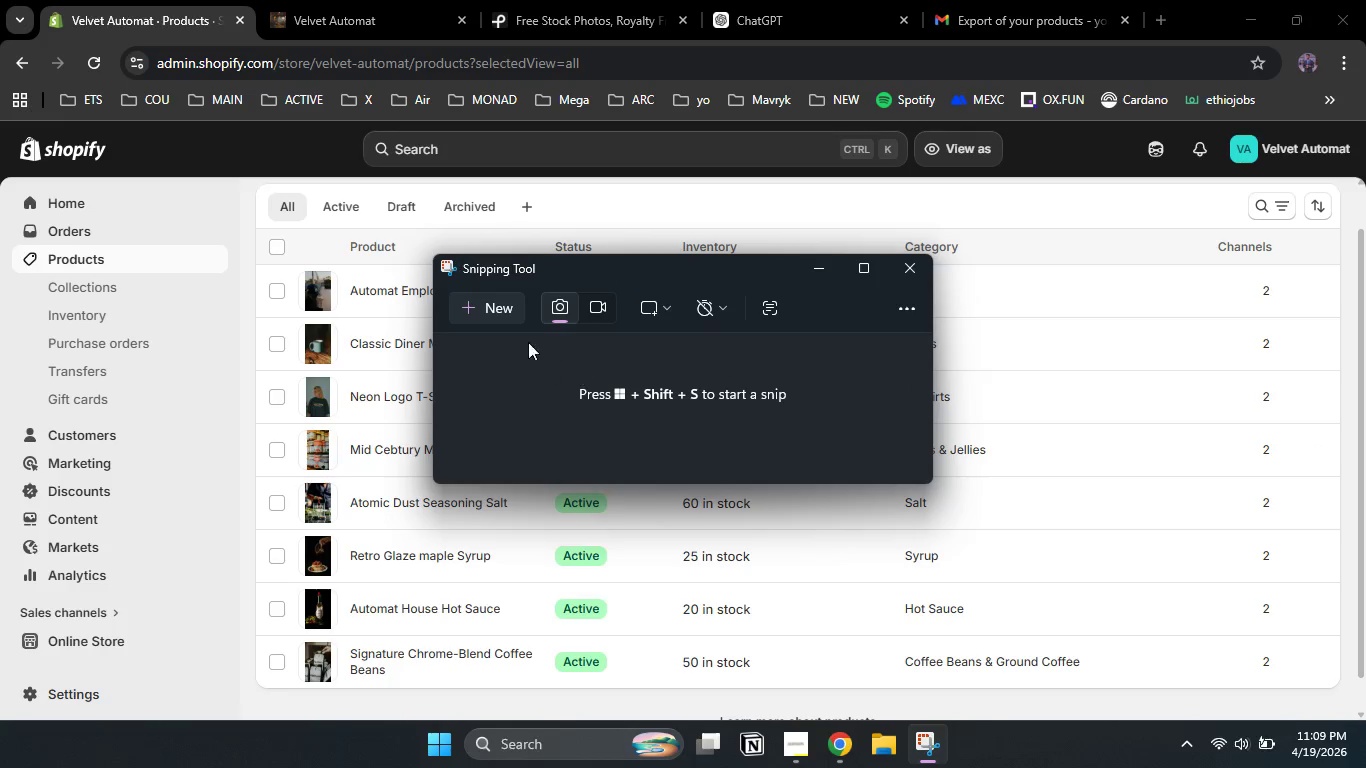 
left_click([497, 310])
 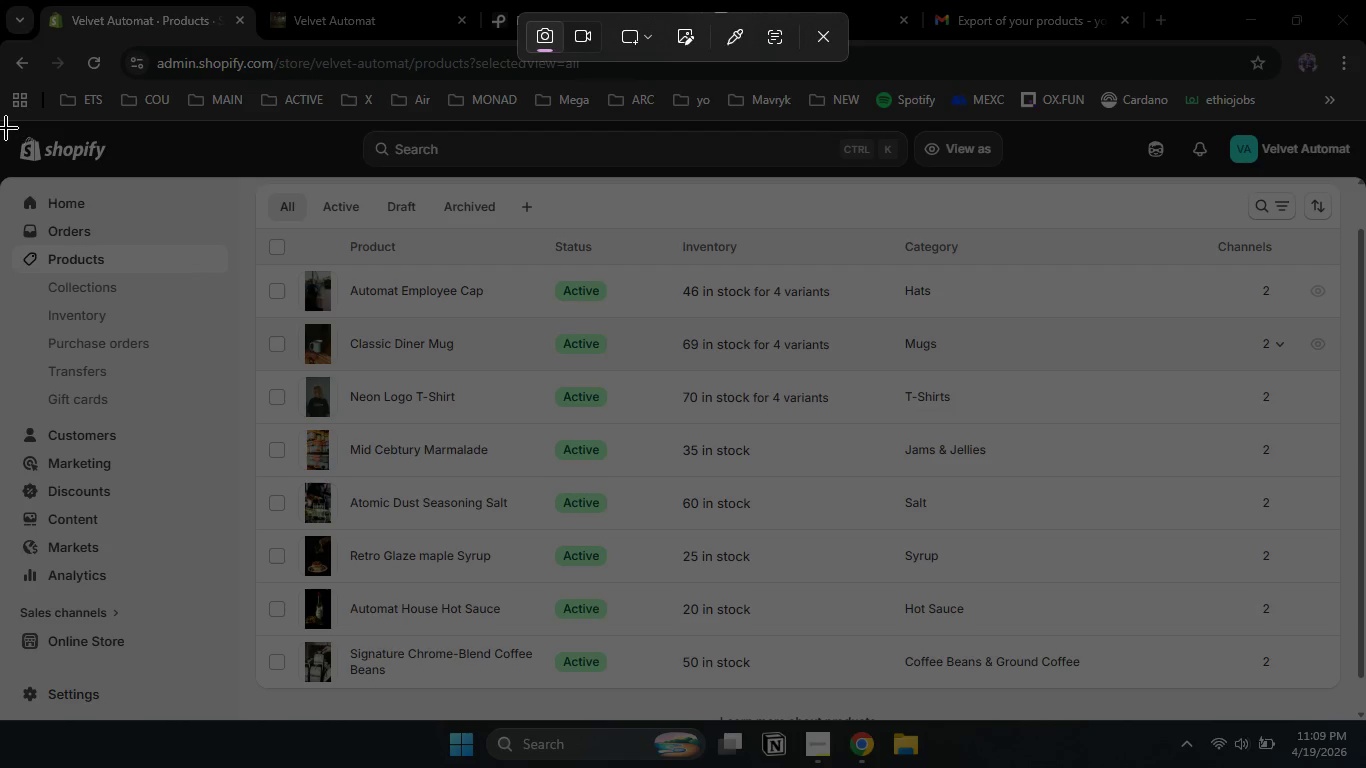 
wait(7.22)
 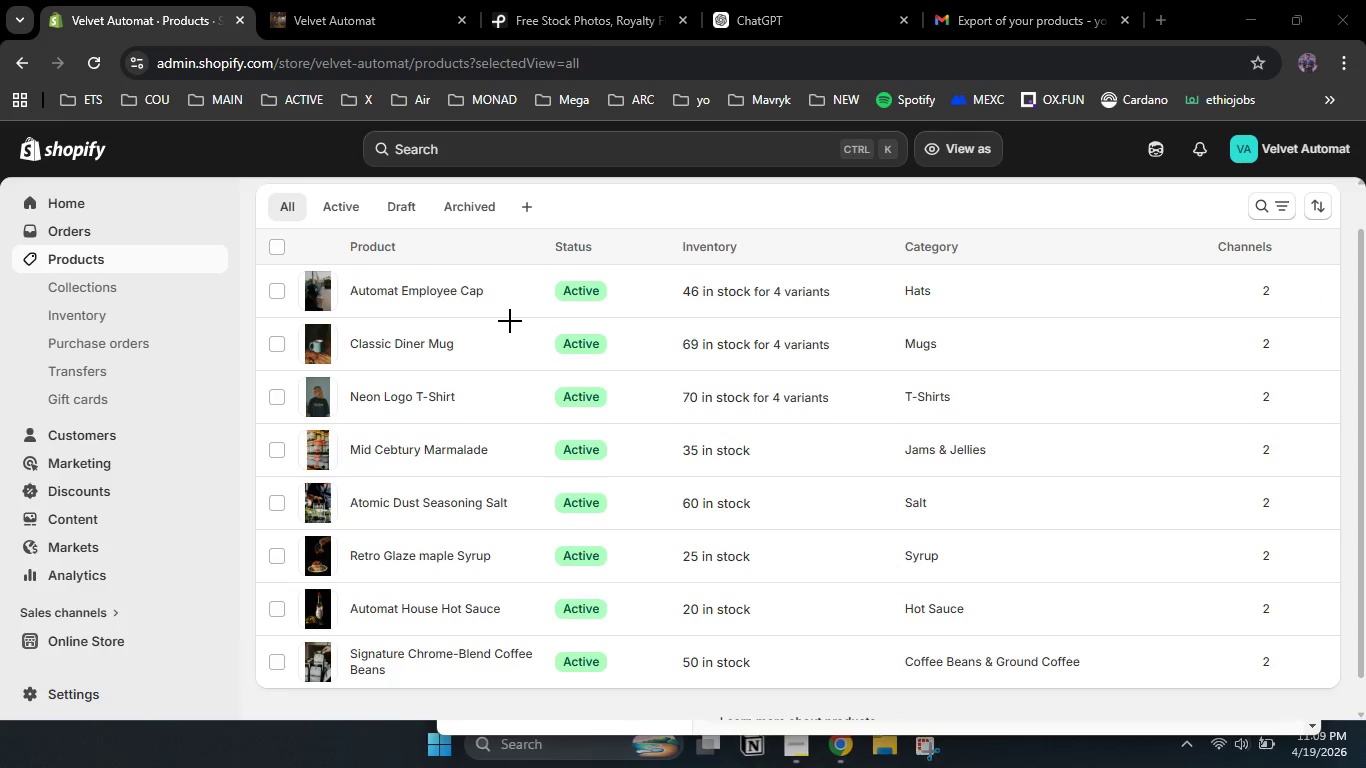 
left_click_drag(start_coordinate=[2, 121], to_coordinate=[1365, 719])
 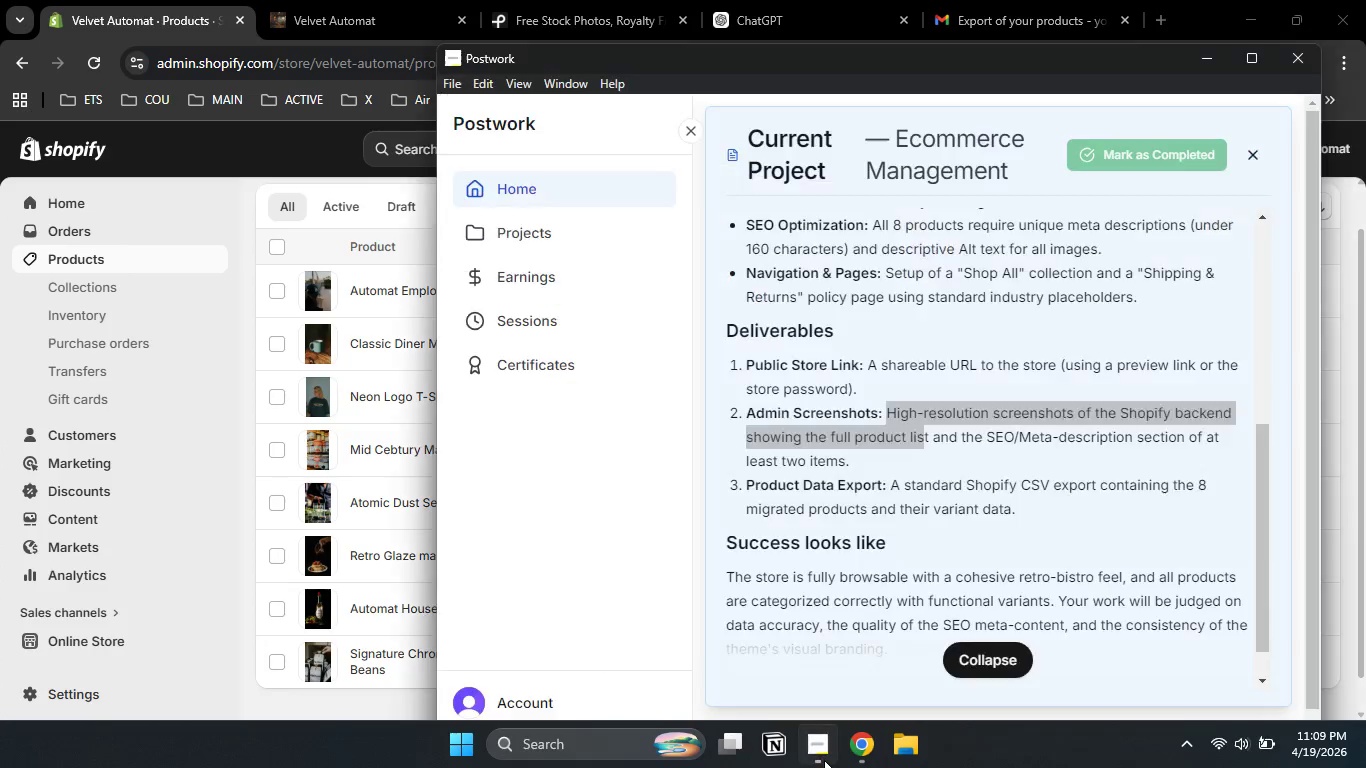 
left_click([824, 760])
 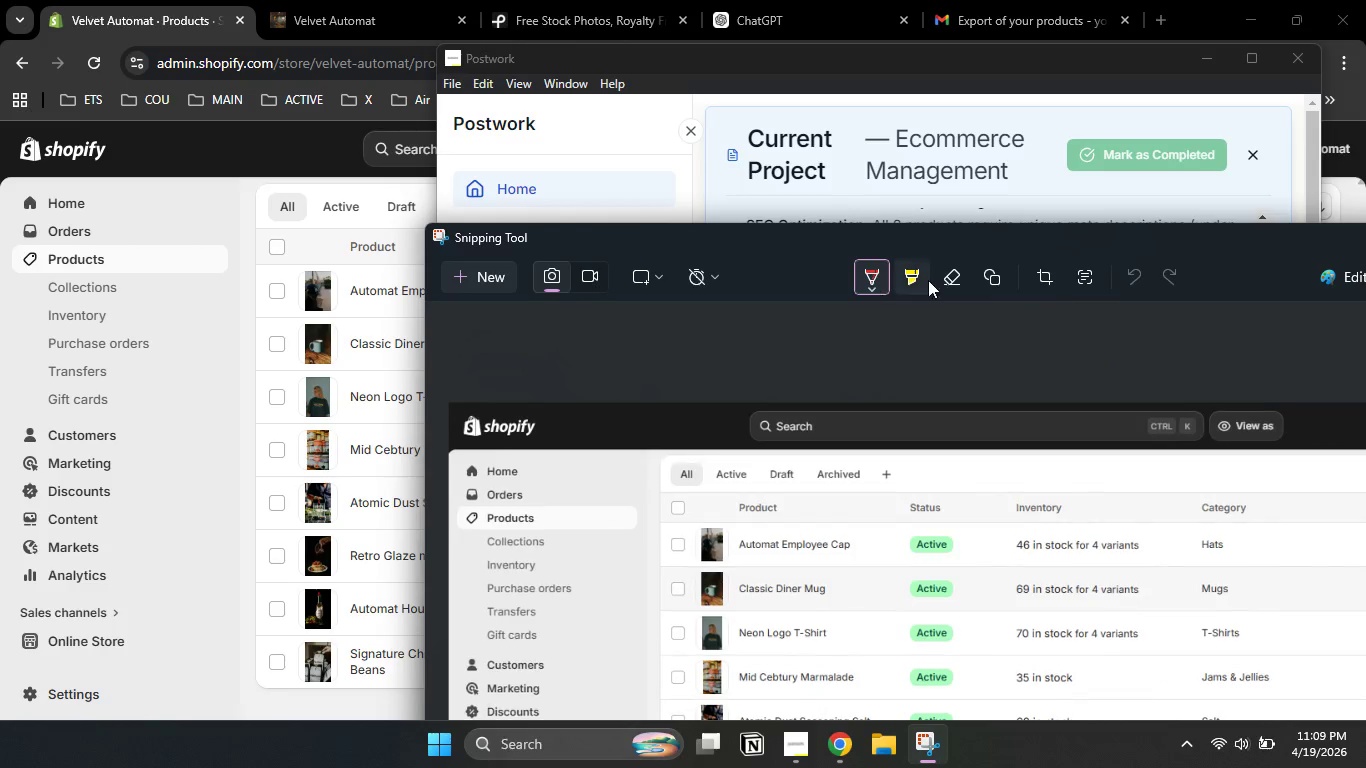 
left_click_drag(start_coordinate=[973, 241], to_coordinate=[640, 203])
 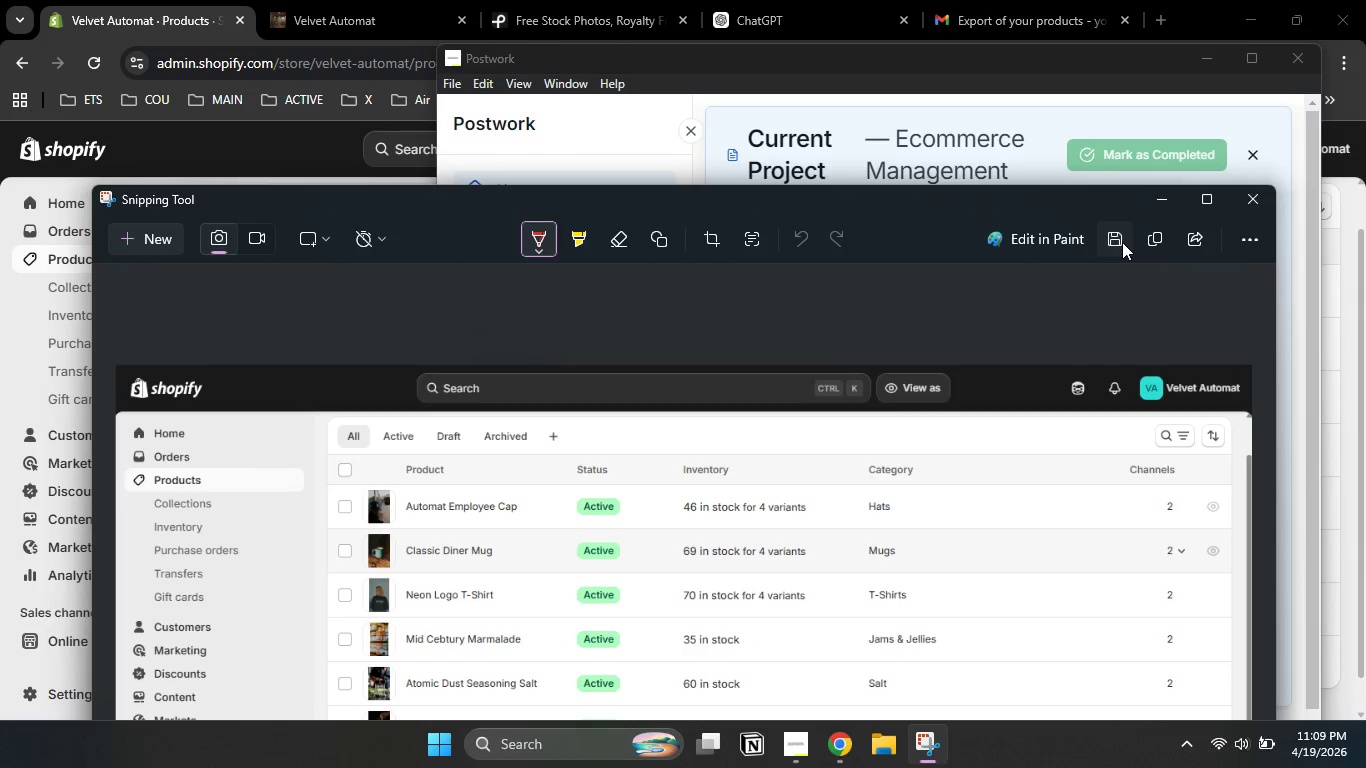 
left_click([1122, 242])
 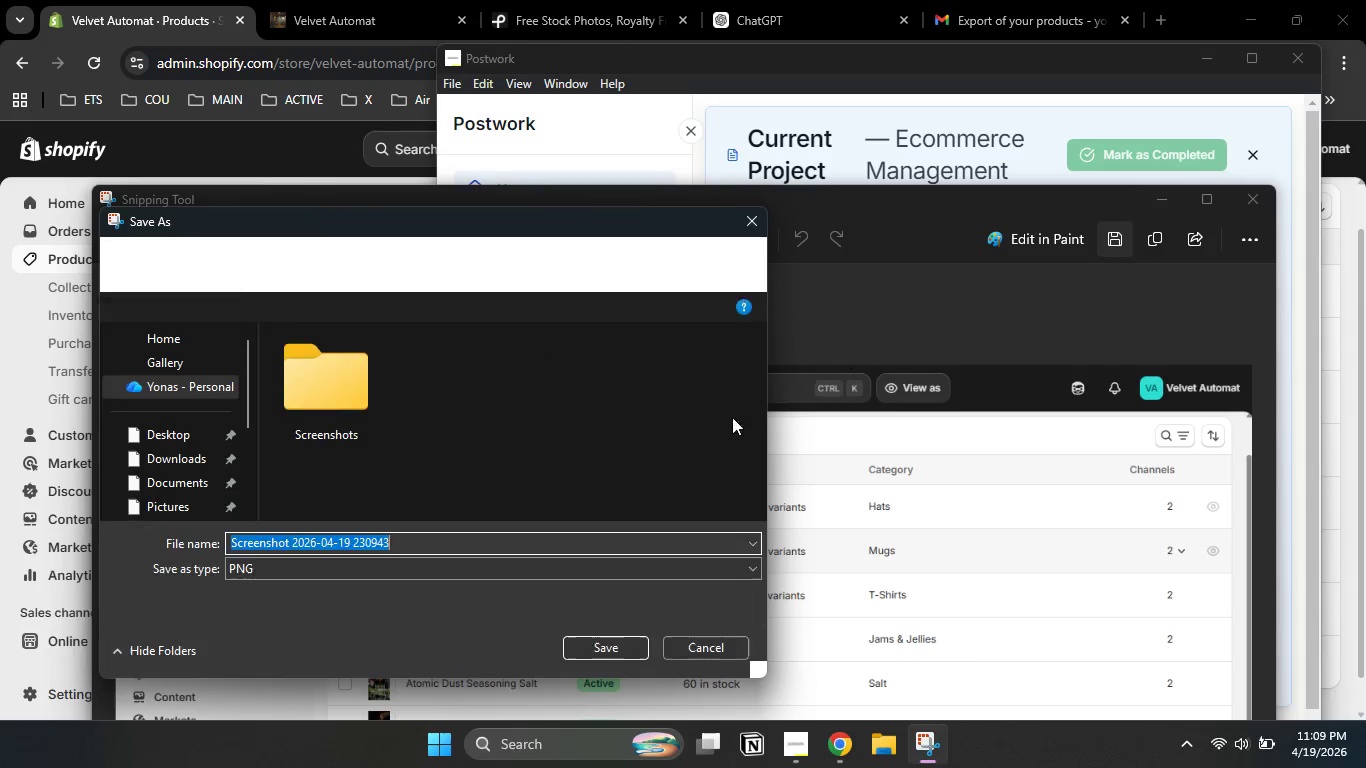 
wait(6.83)
 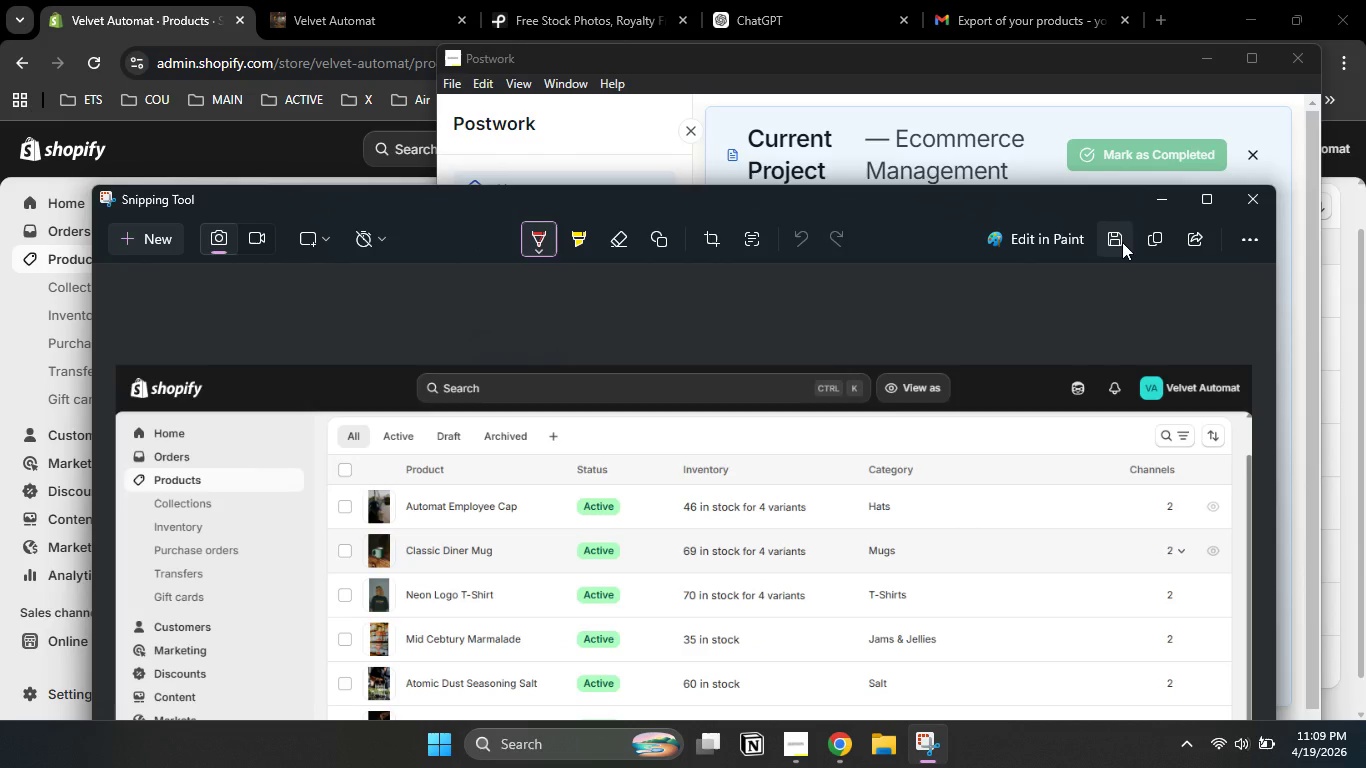 
type(all products)
 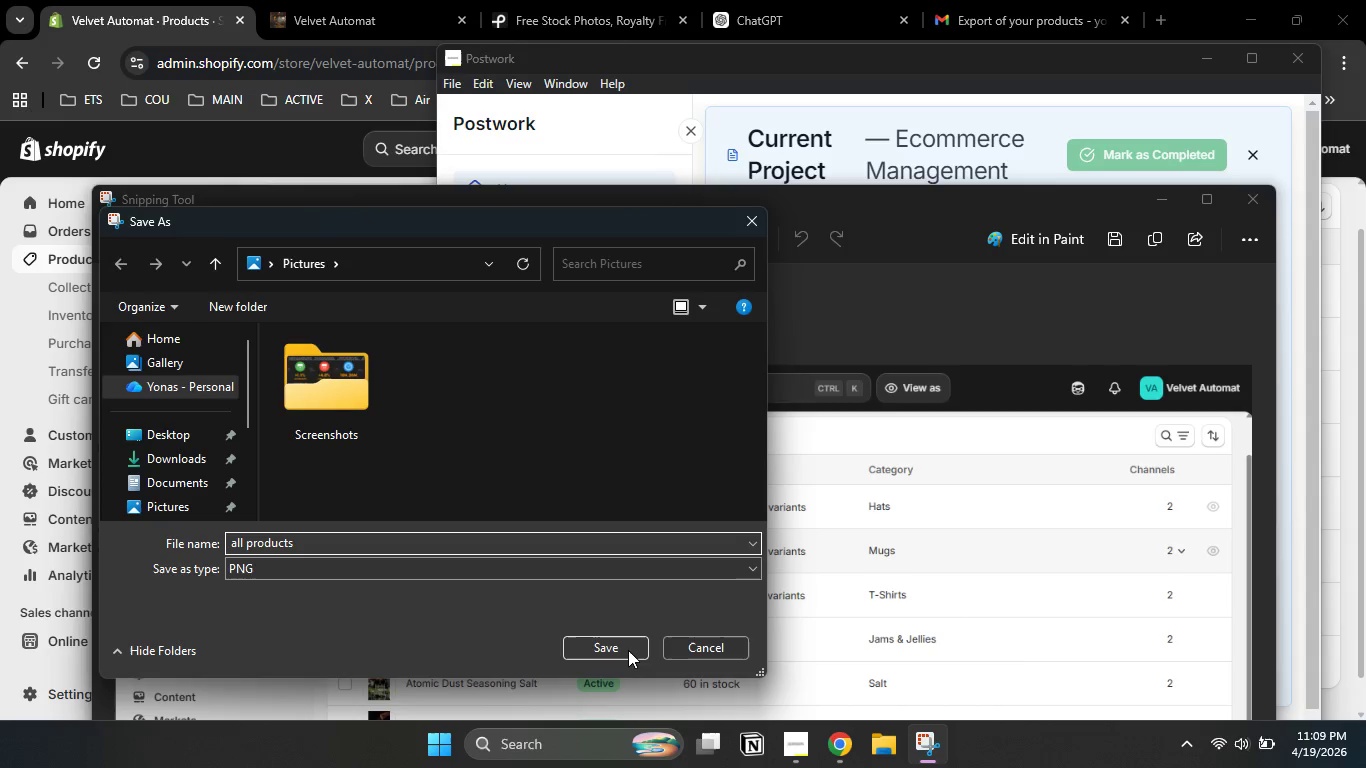 
left_click([628, 650])
 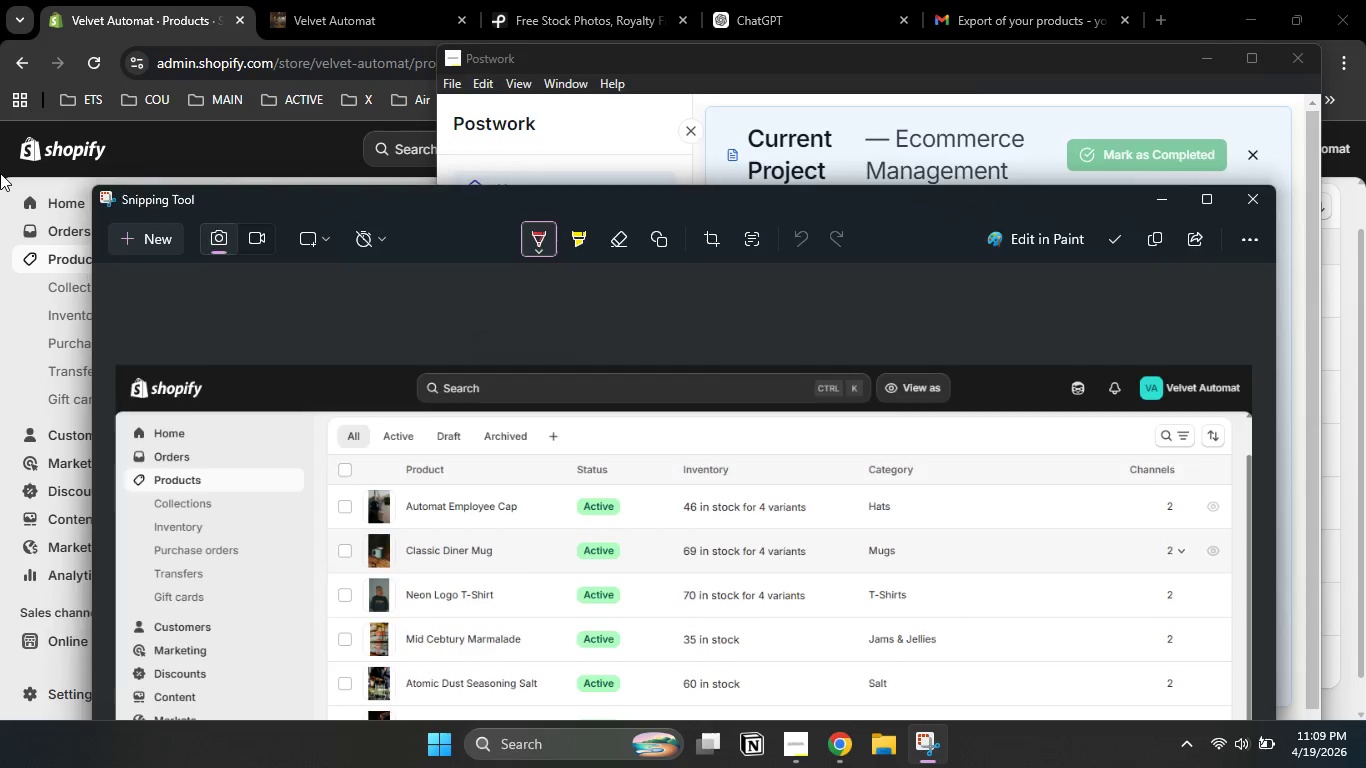 
left_click([0, 173])
 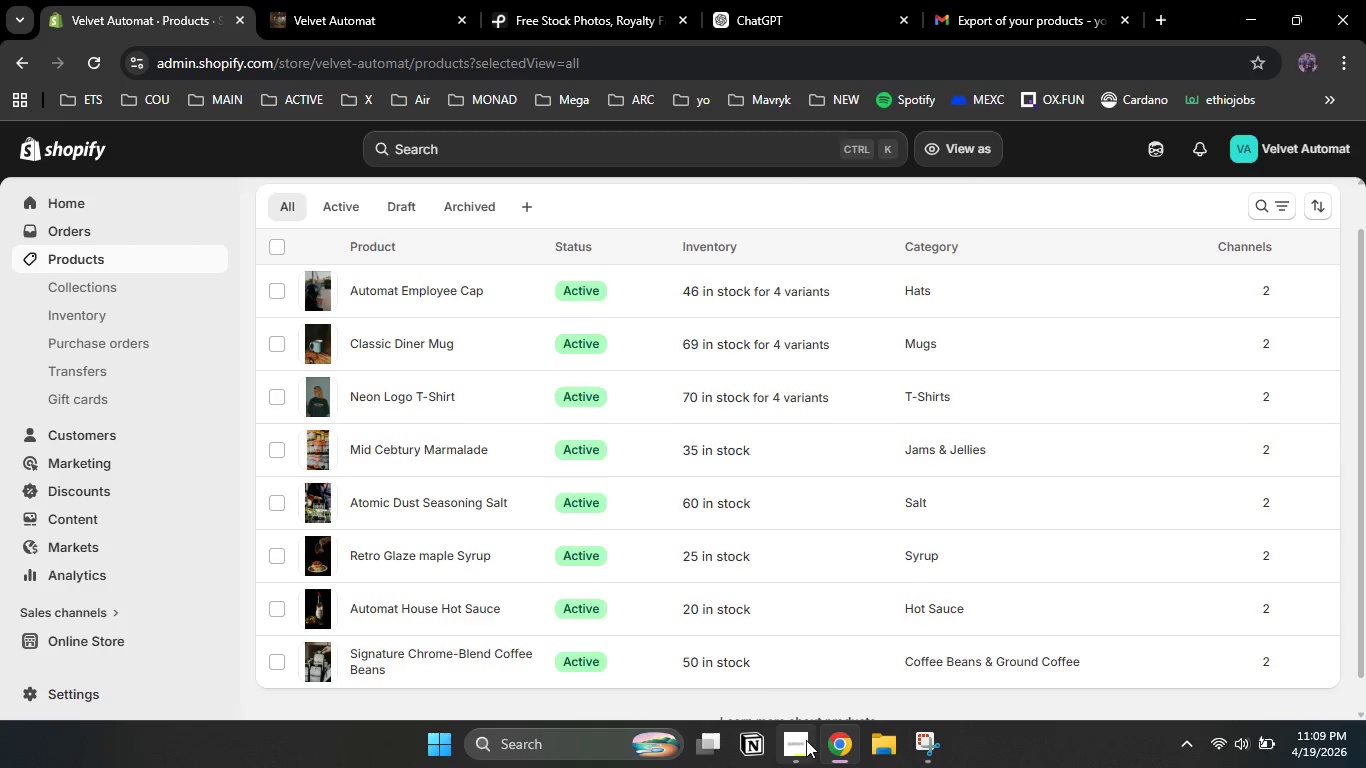 
left_click([806, 740])